 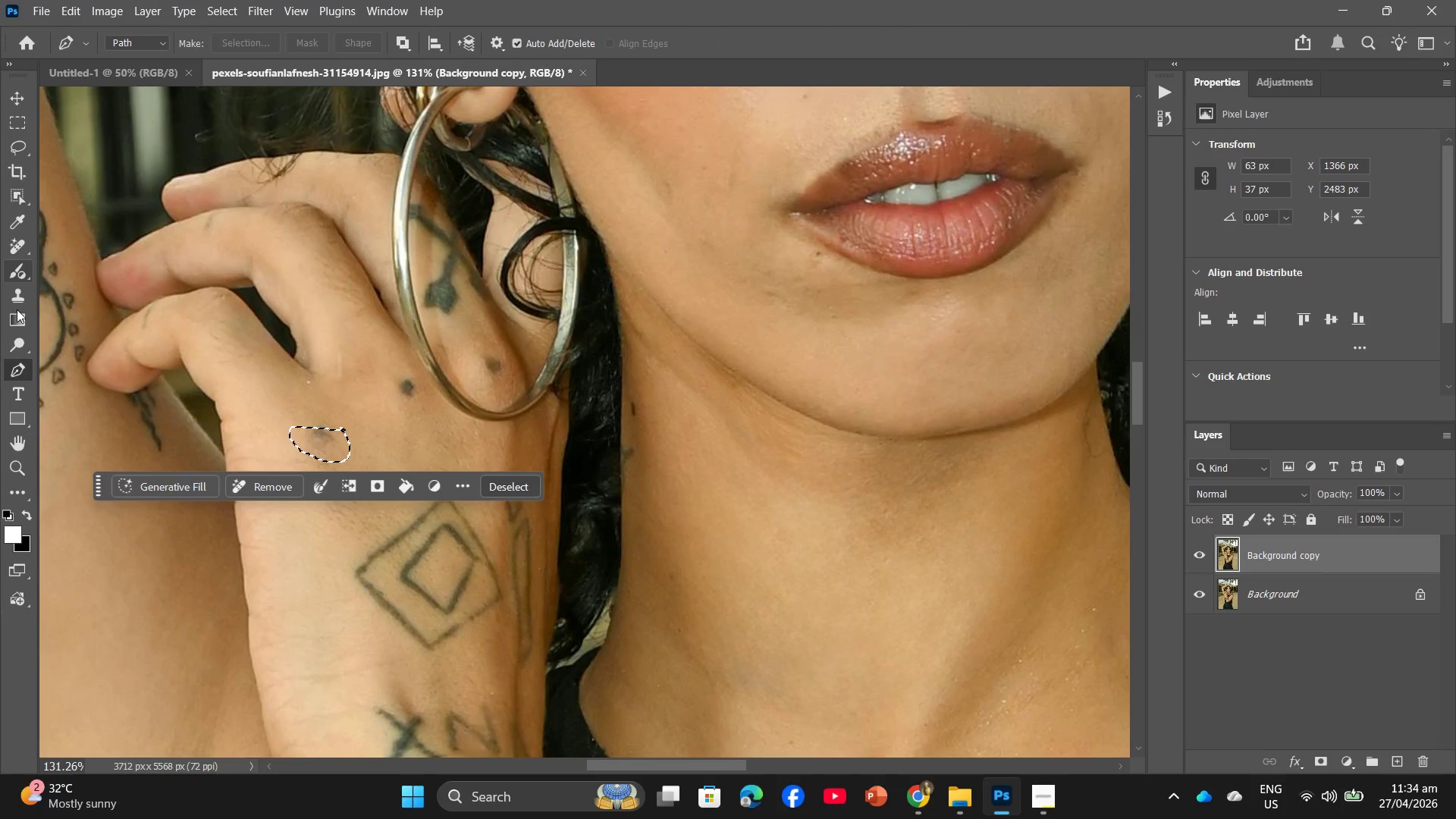 
triple_click([372, 435])
 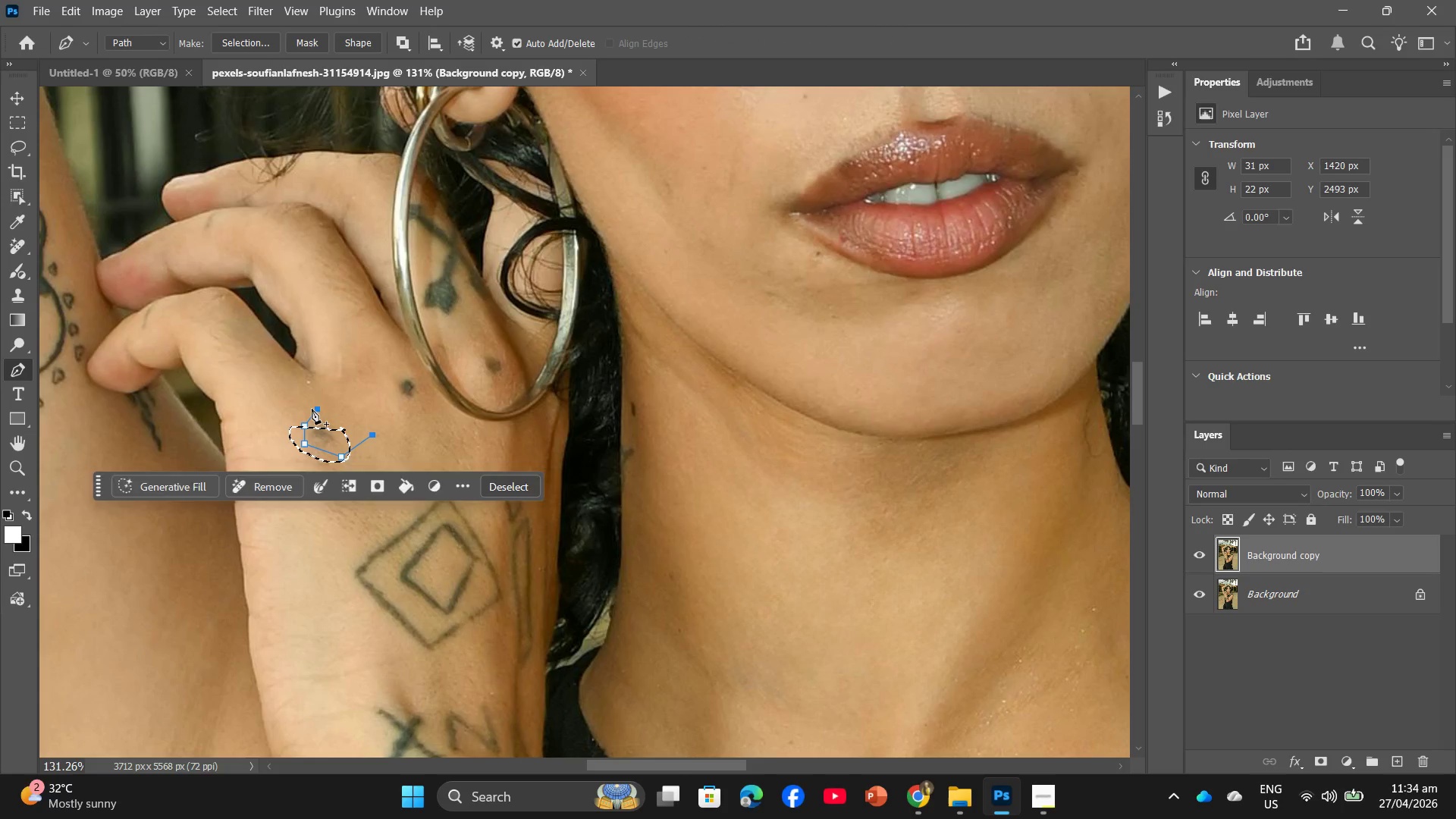 
triple_click([312, 409])
 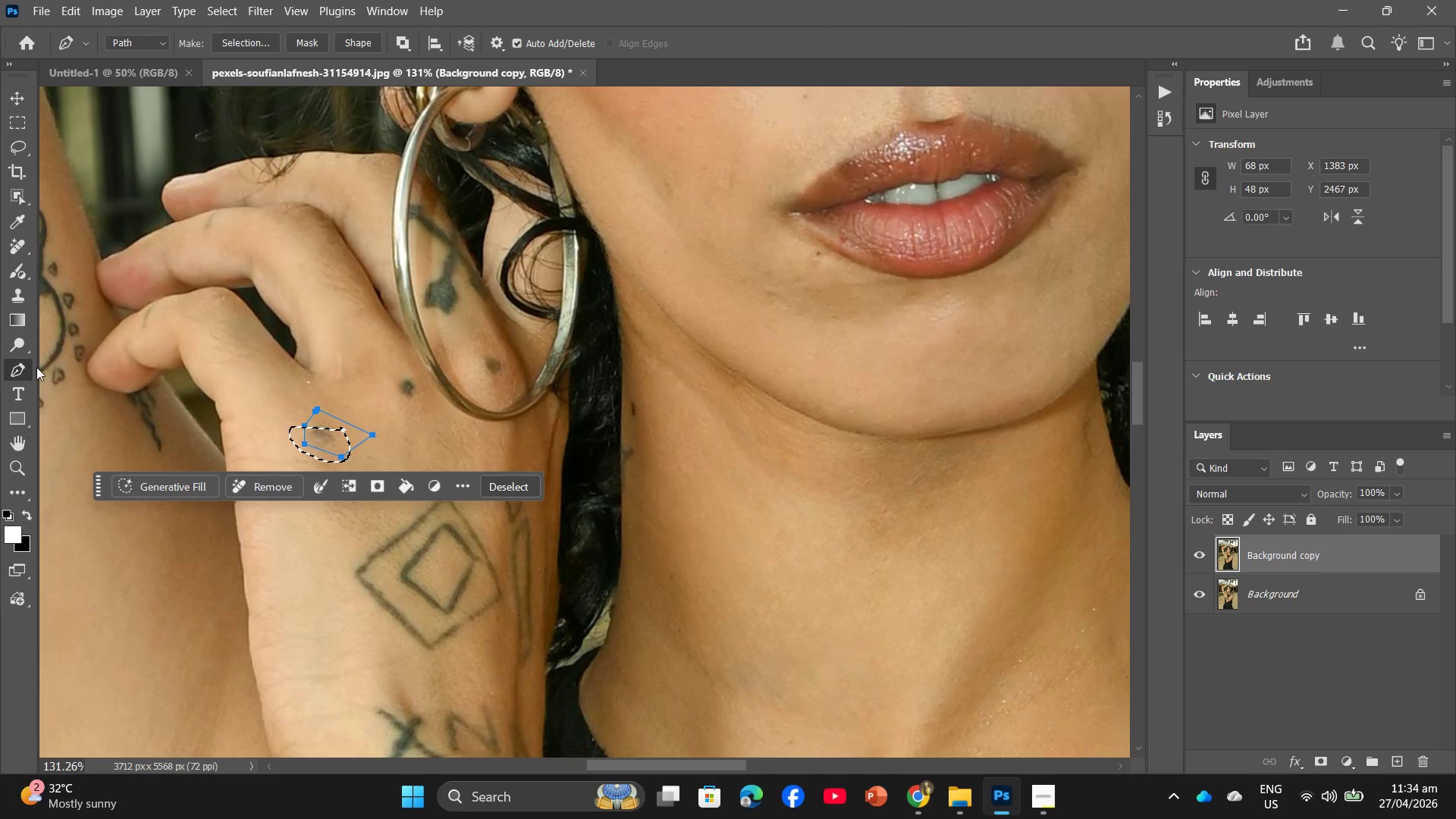 
right_click([319, 418])
 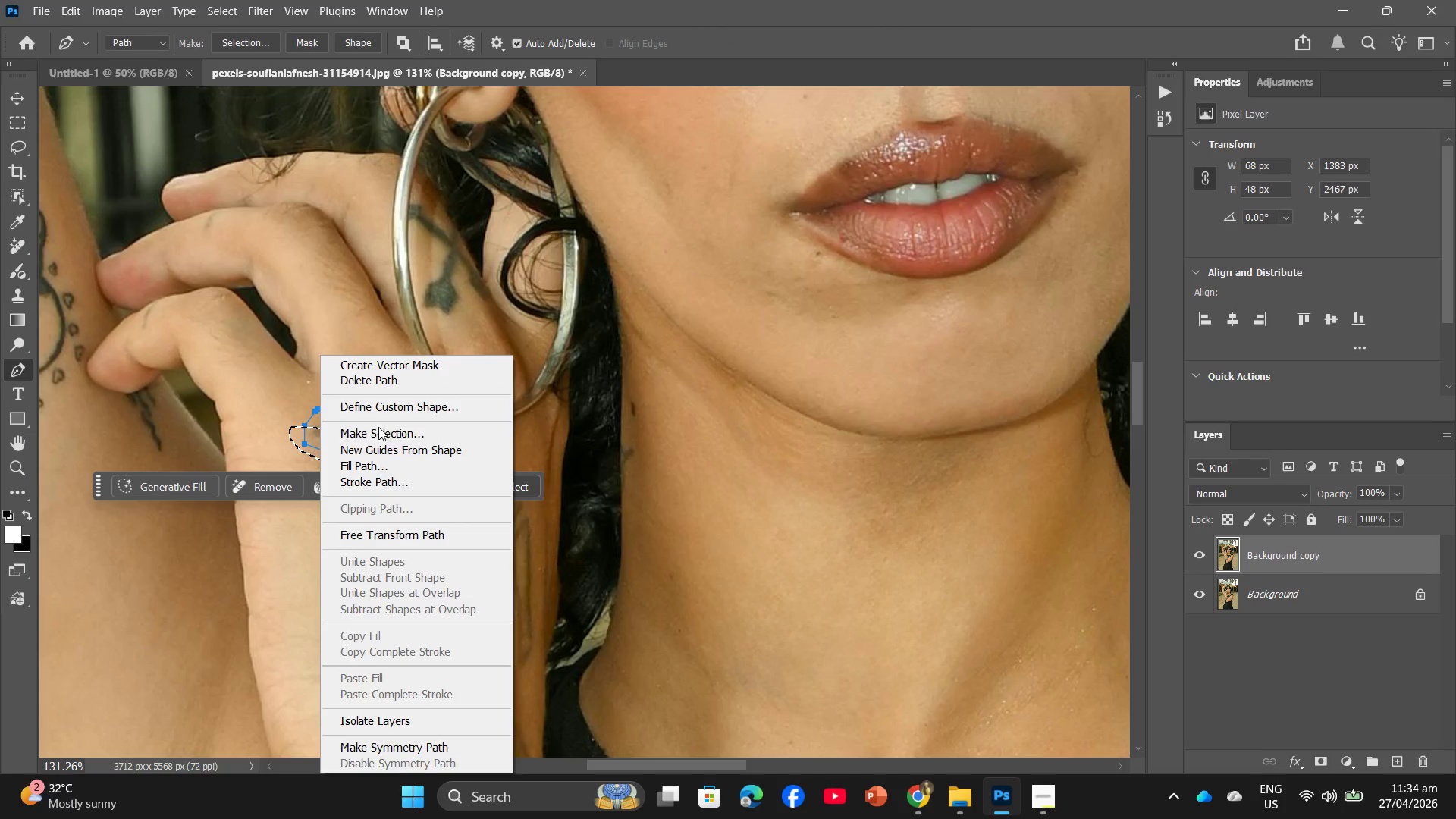 
left_click([378, 437])
 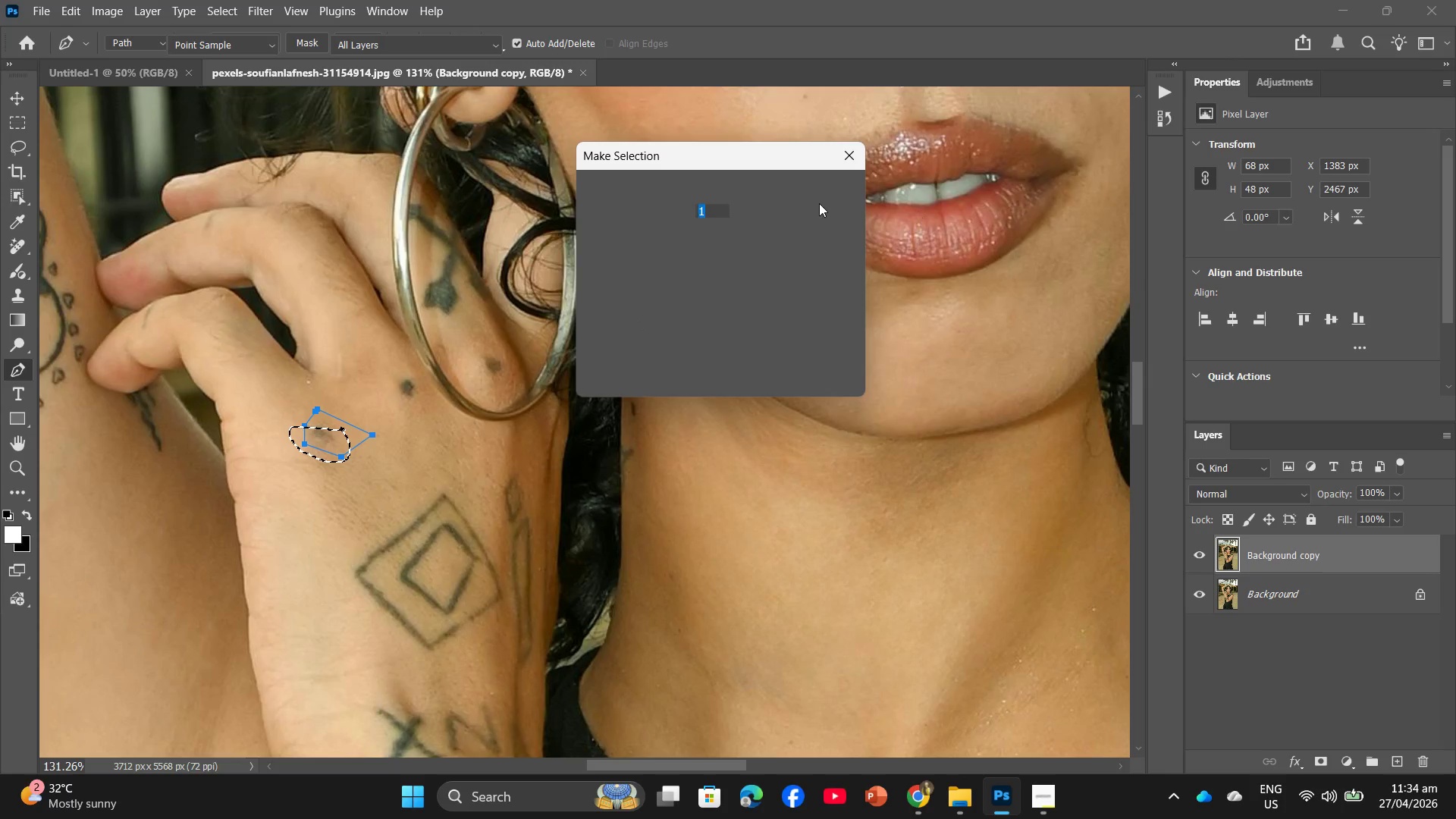 
left_click([819, 203])
 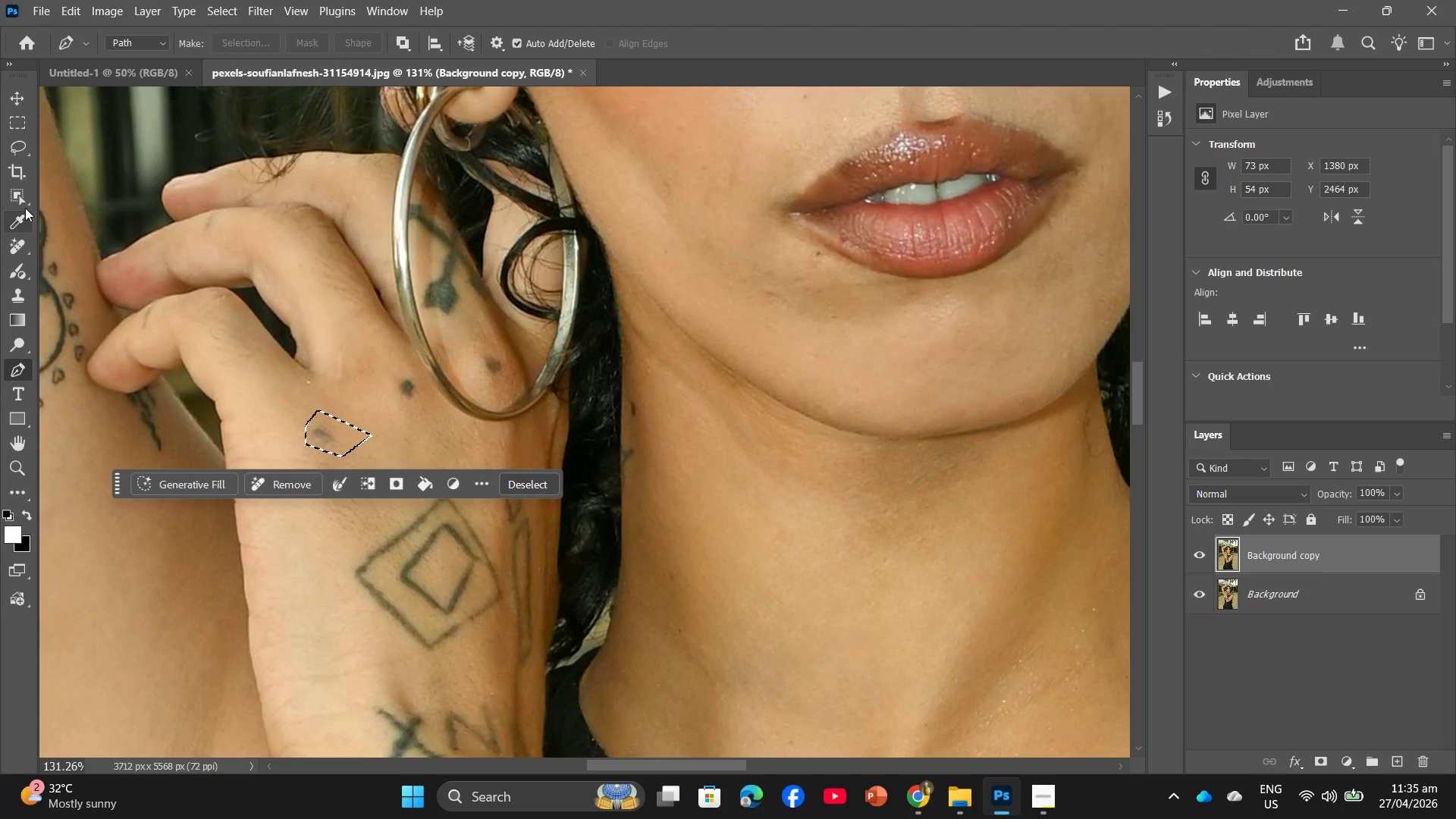 
left_click_drag(start_coordinate=[21, 243], to_coordinate=[21, 248])
 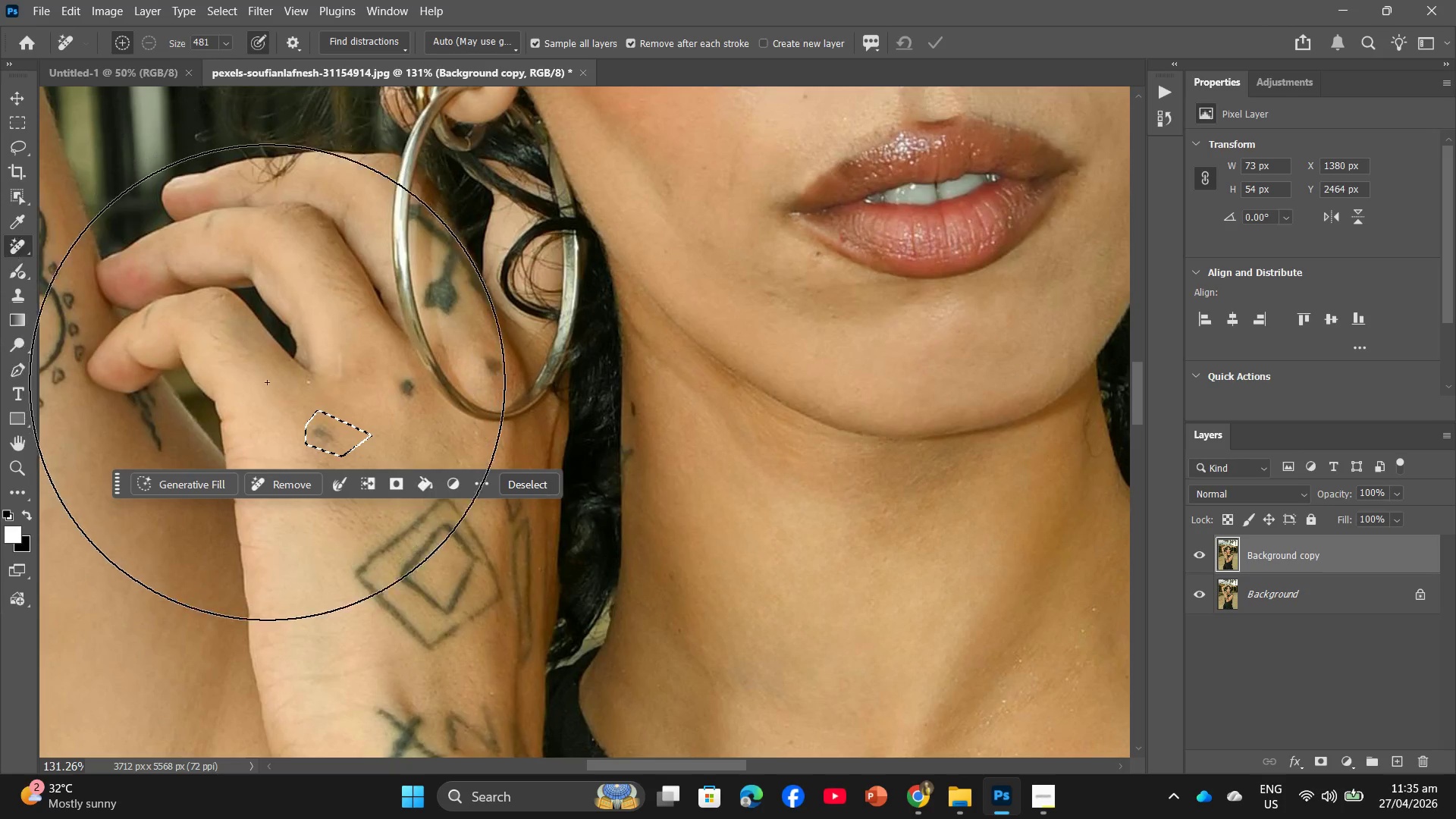 
left_click_drag(start_coordinate=[266, 402], to_coordinate=[401, 472])
 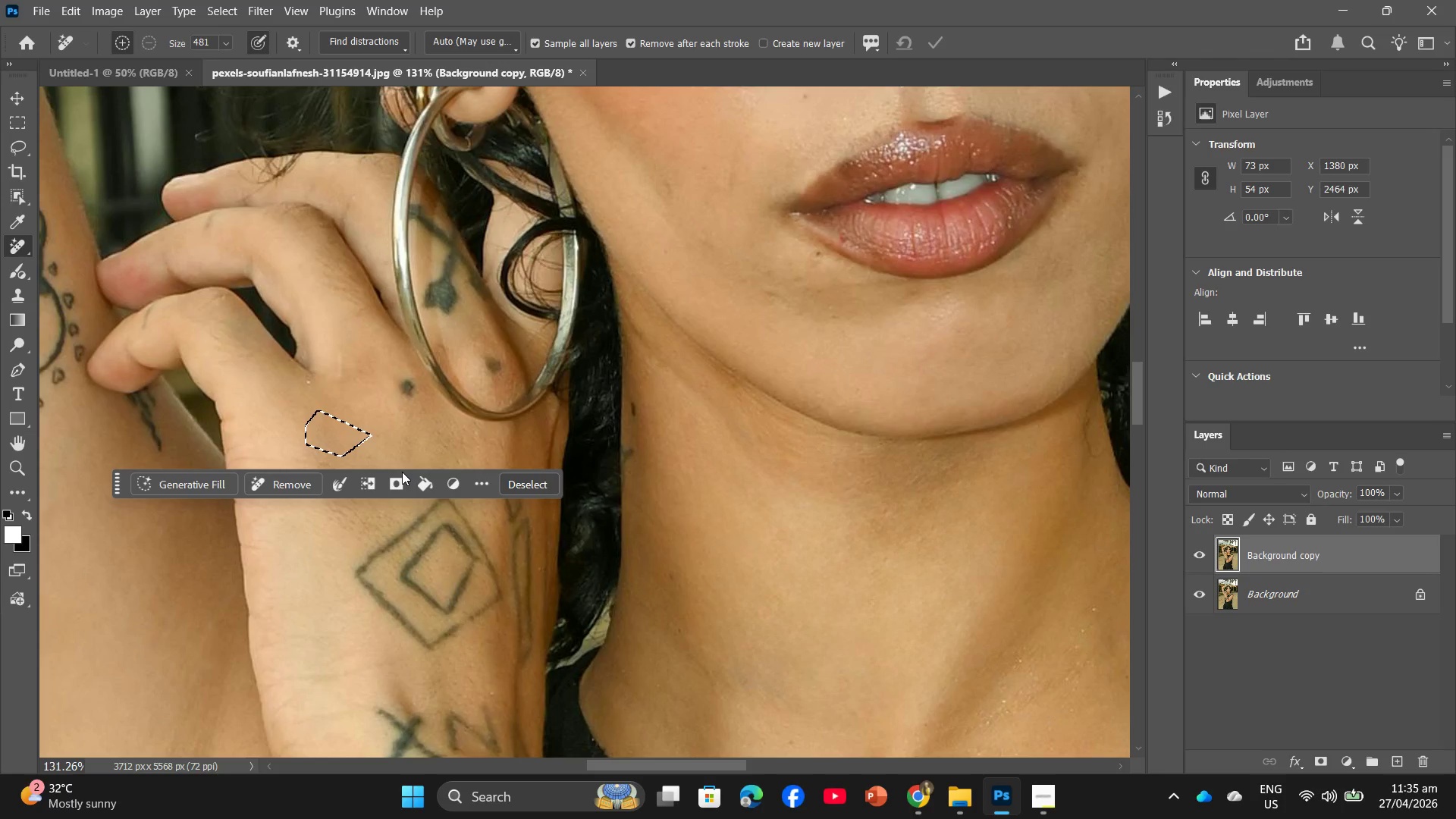 
wait(17.45)
 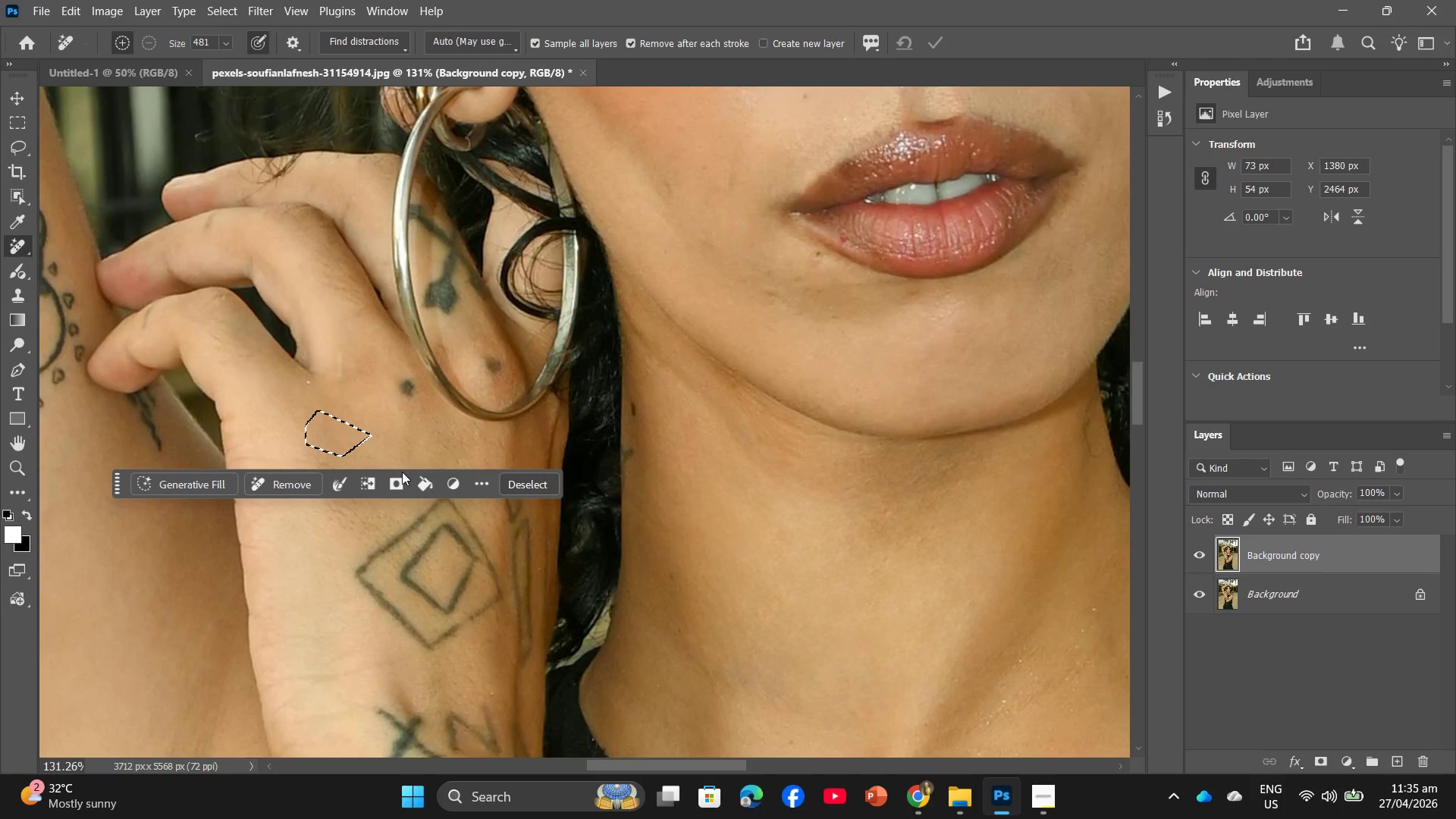 
double_click([414, 371])
 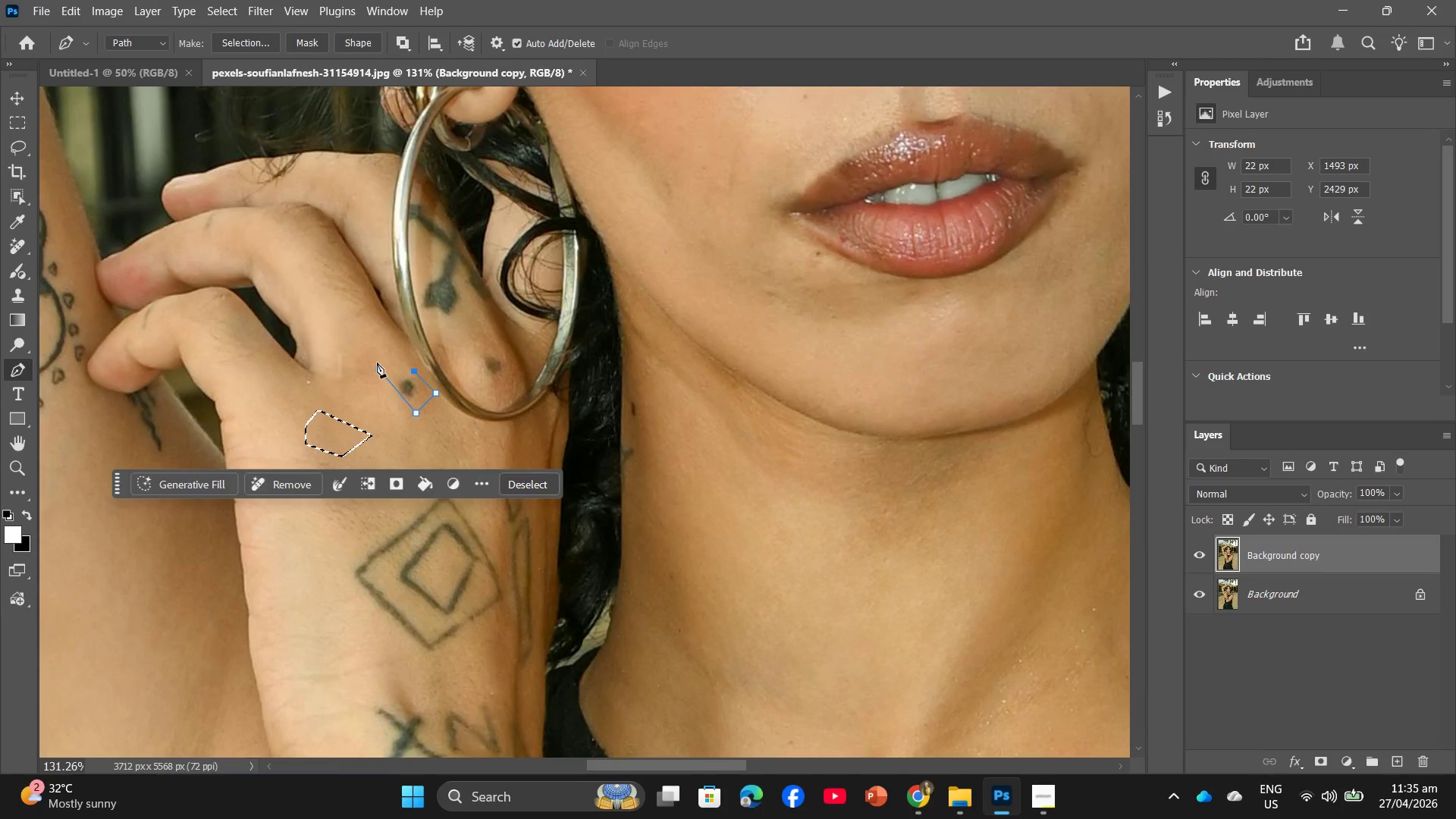 
triple_click([377, 362])
 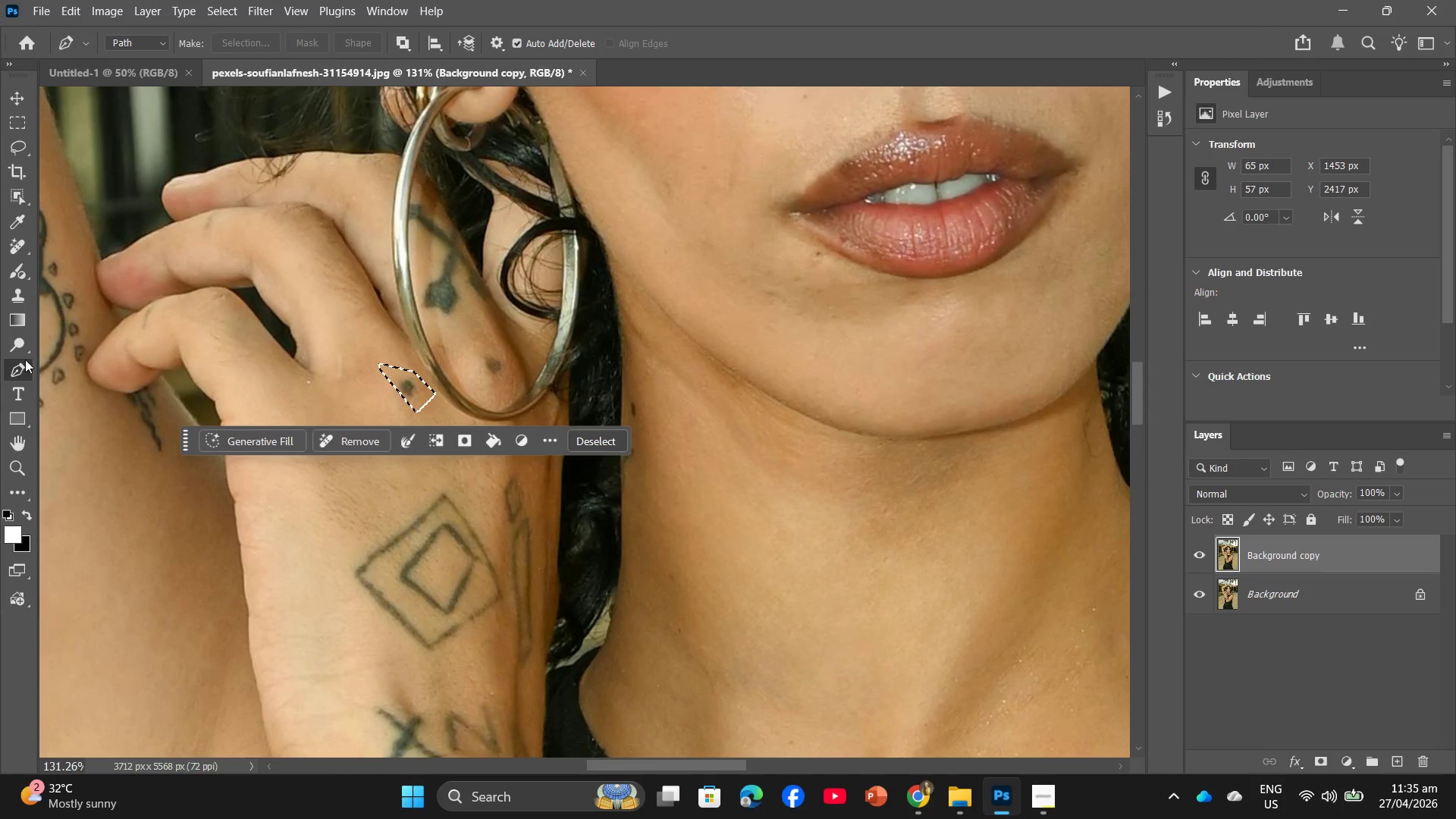 
wait(6.02)
 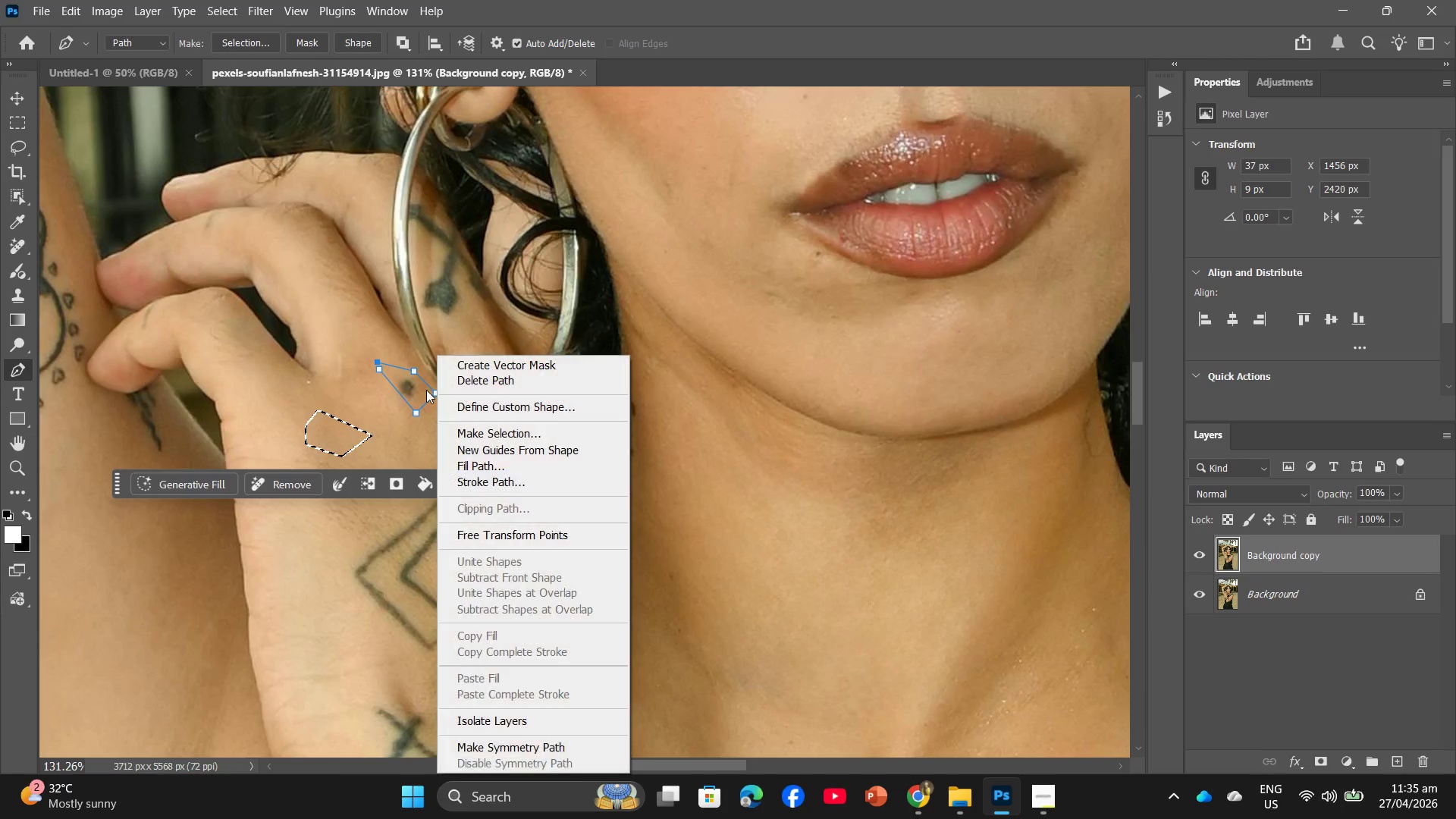 
left_click_drag(start_coordinate=[529, 390], to_coordinate=[393, 383])
 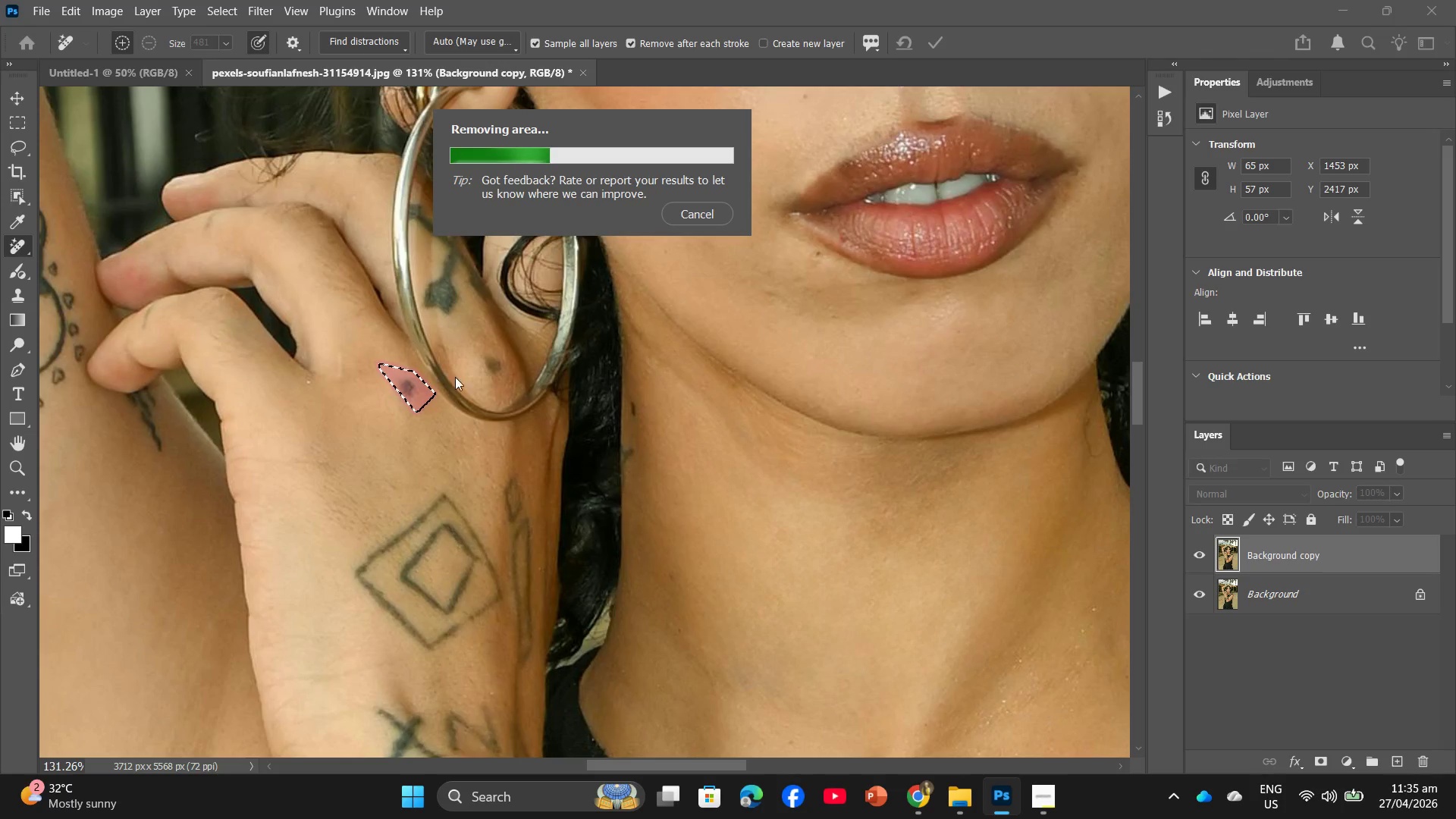 
wait(7.74)
 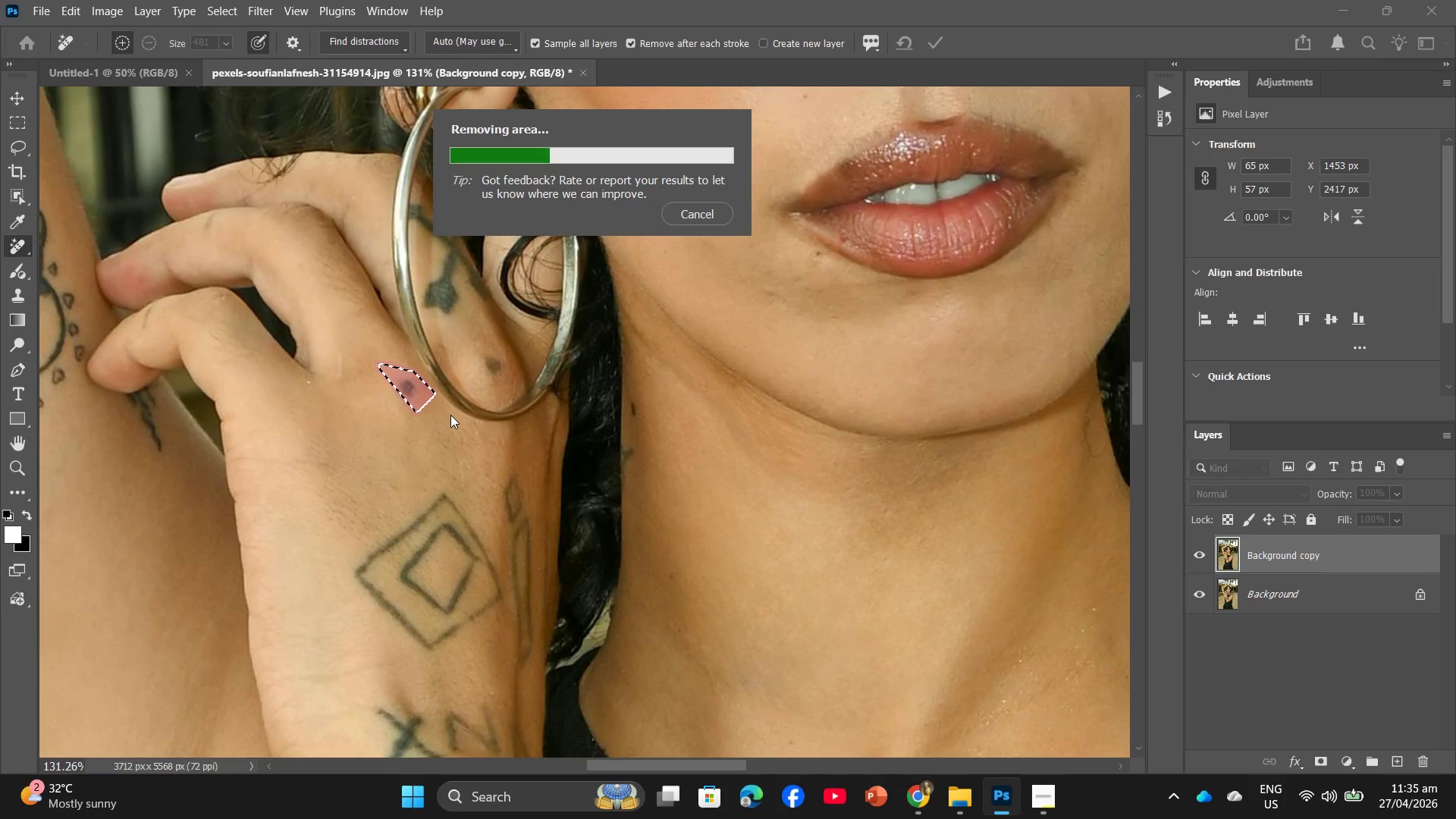 
mouse_move([543, 403])
 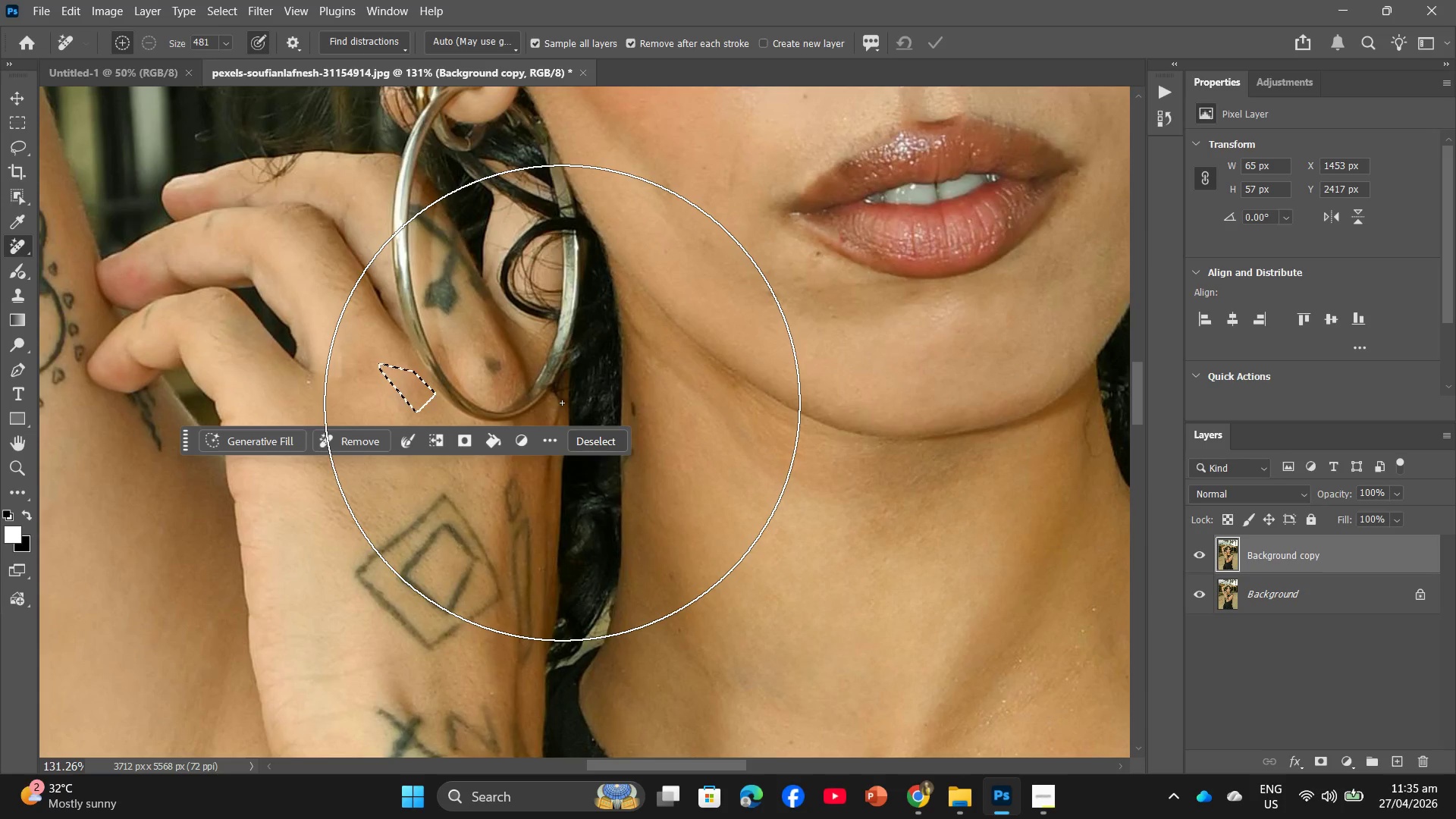 
wait(16.48)
 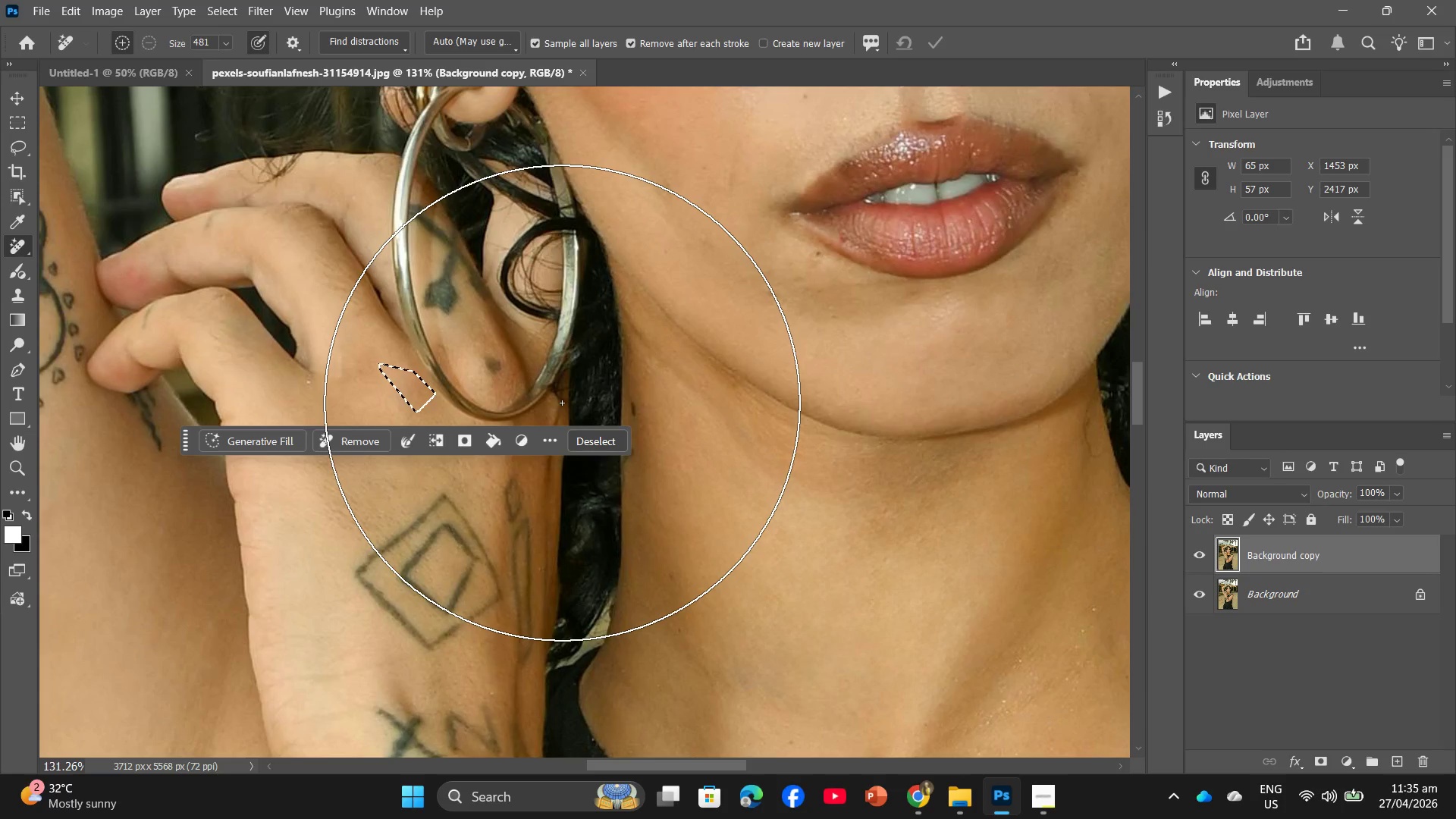 
left_click([1056, 799])